 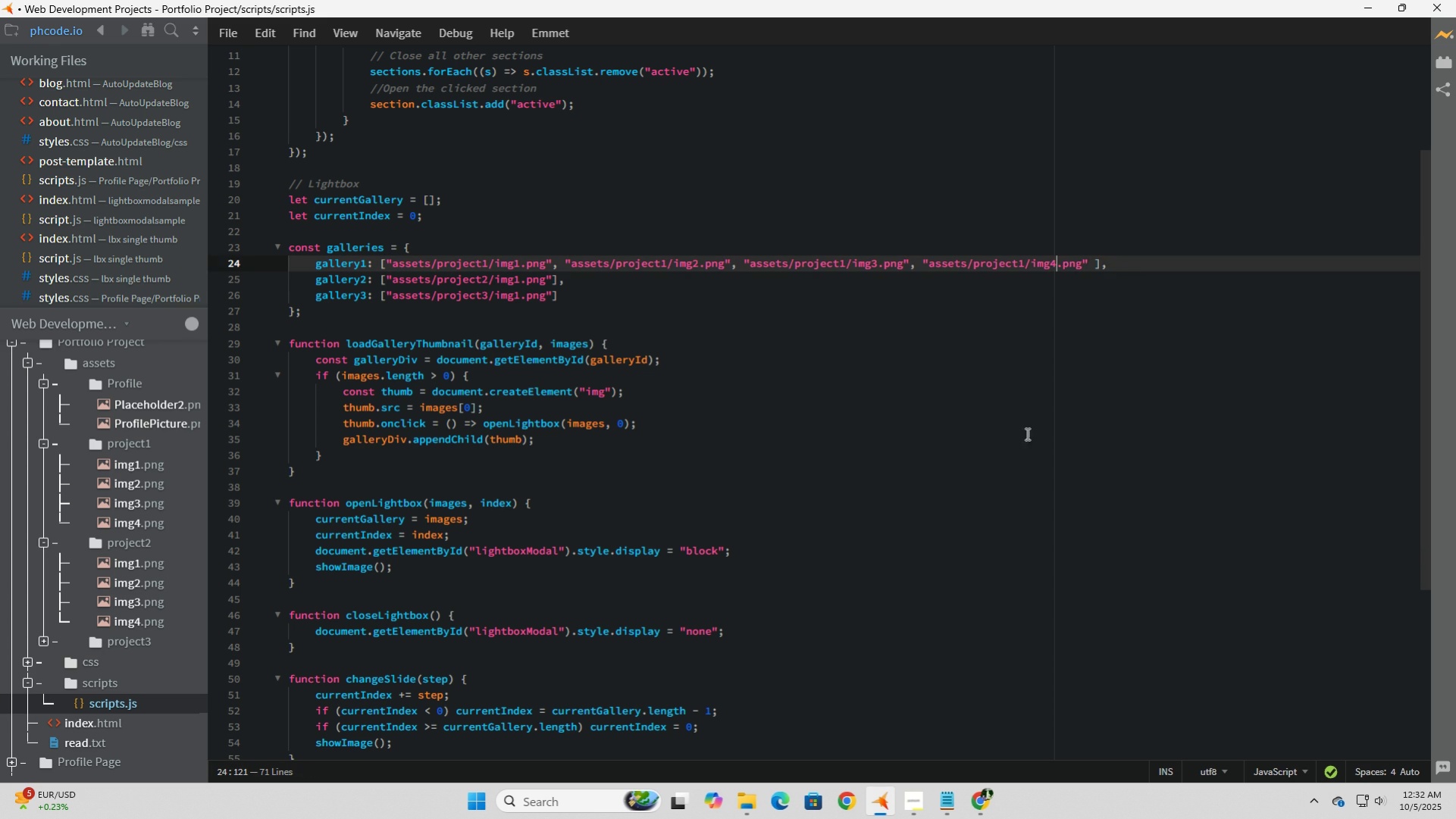 
left_click([1001, 316])
 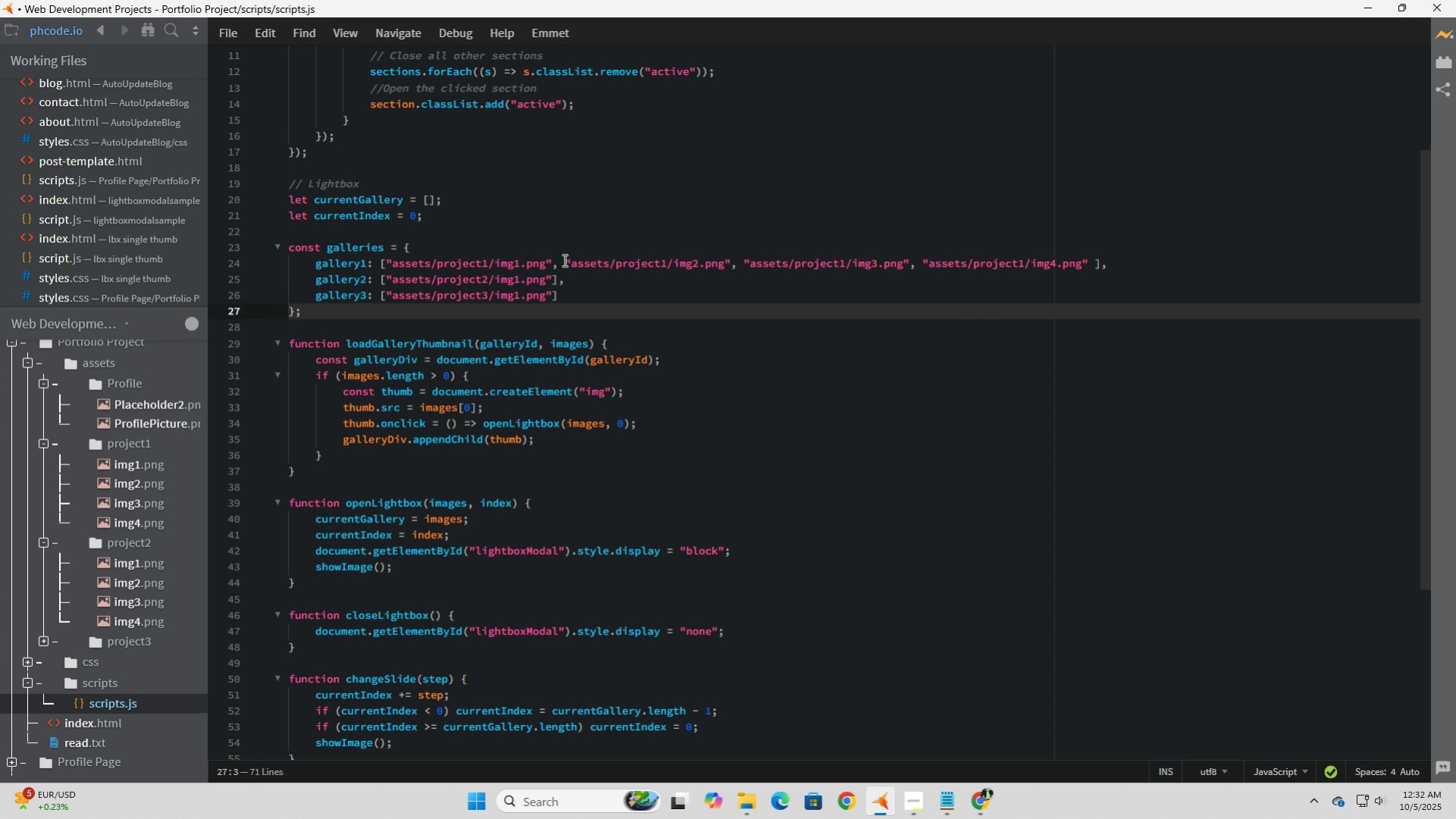 
left_click([565, 259])
 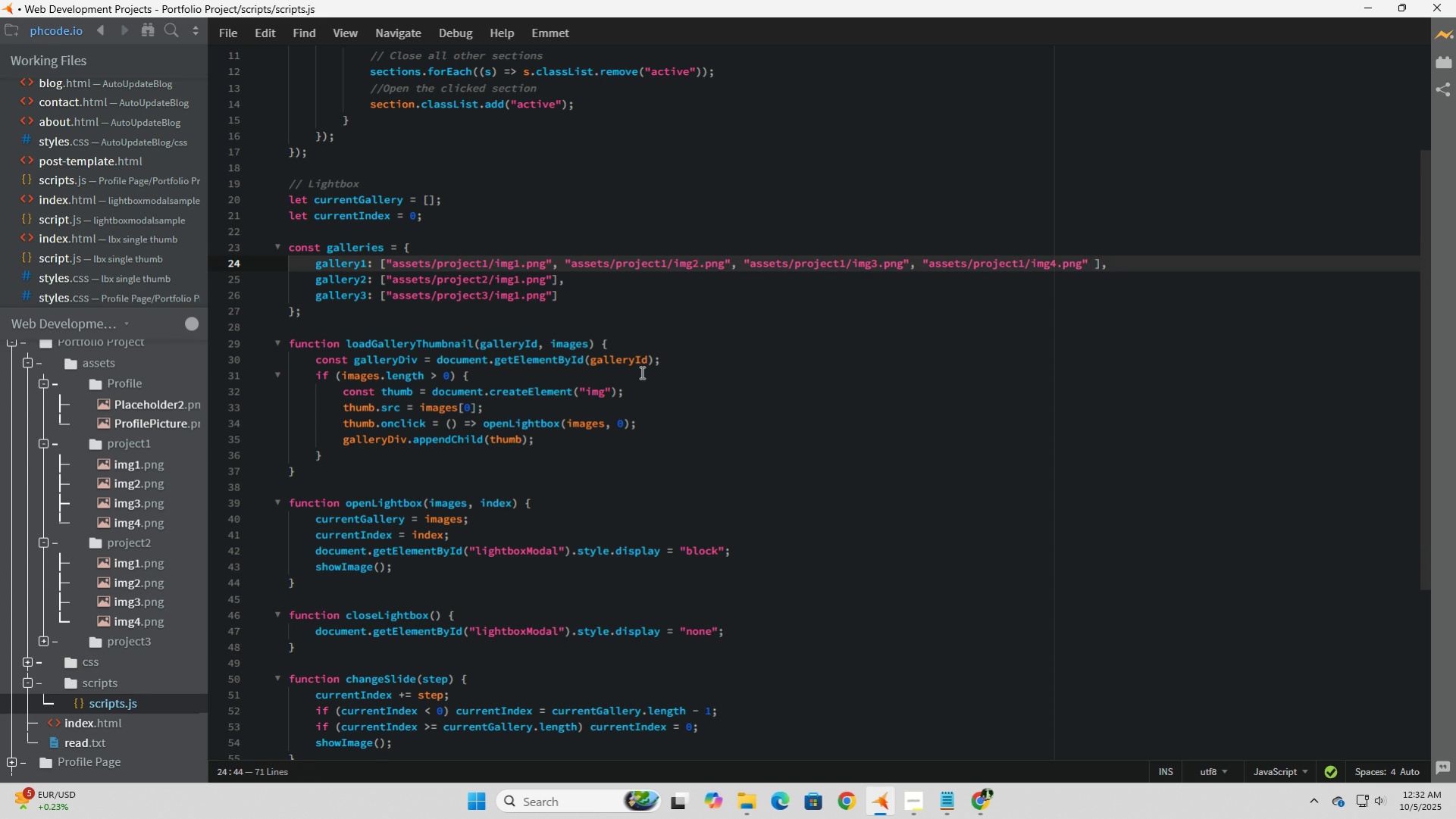 
key(Enter)
 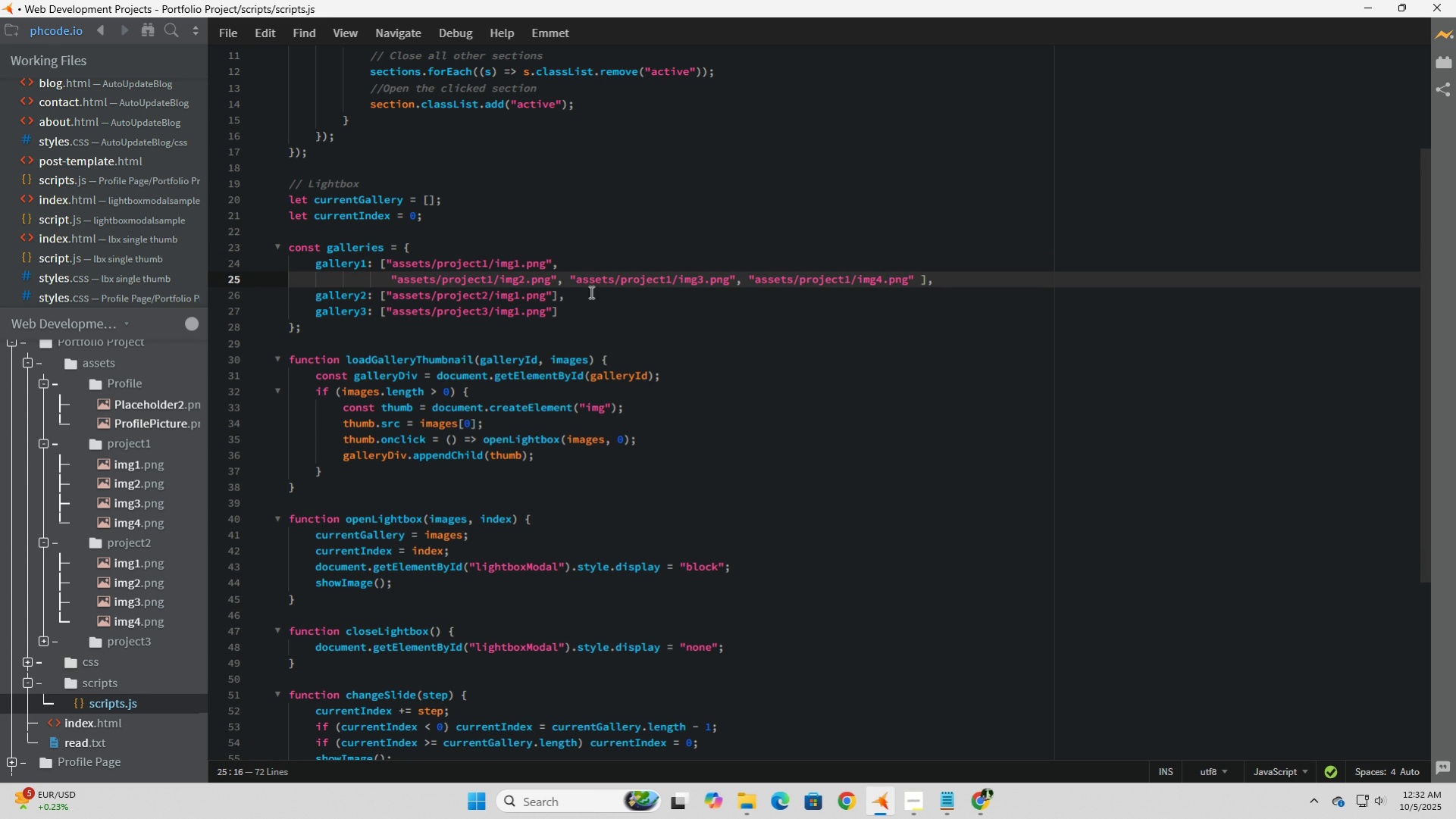 
left_click([572, 273])
 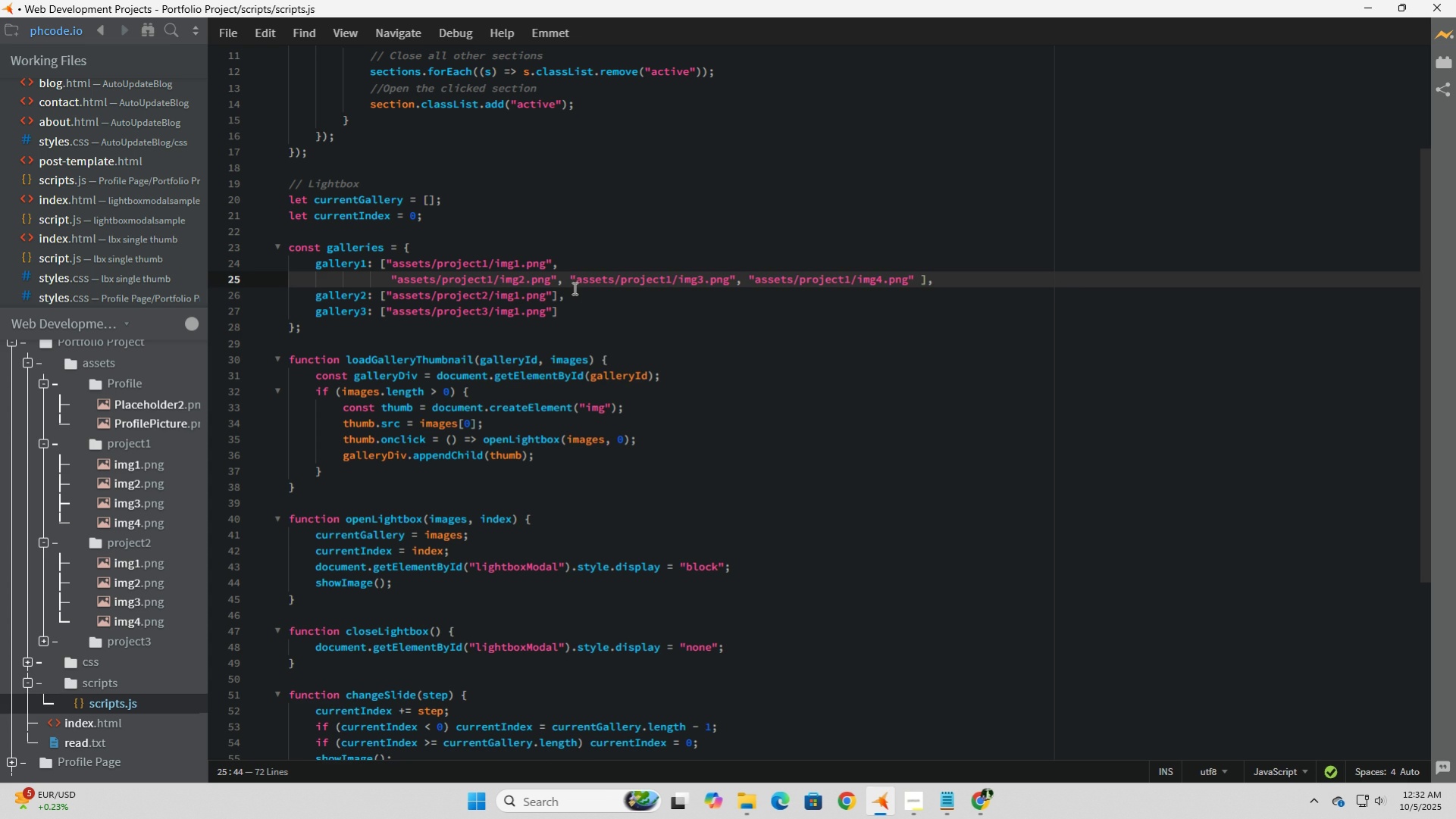 
key(Enter)
 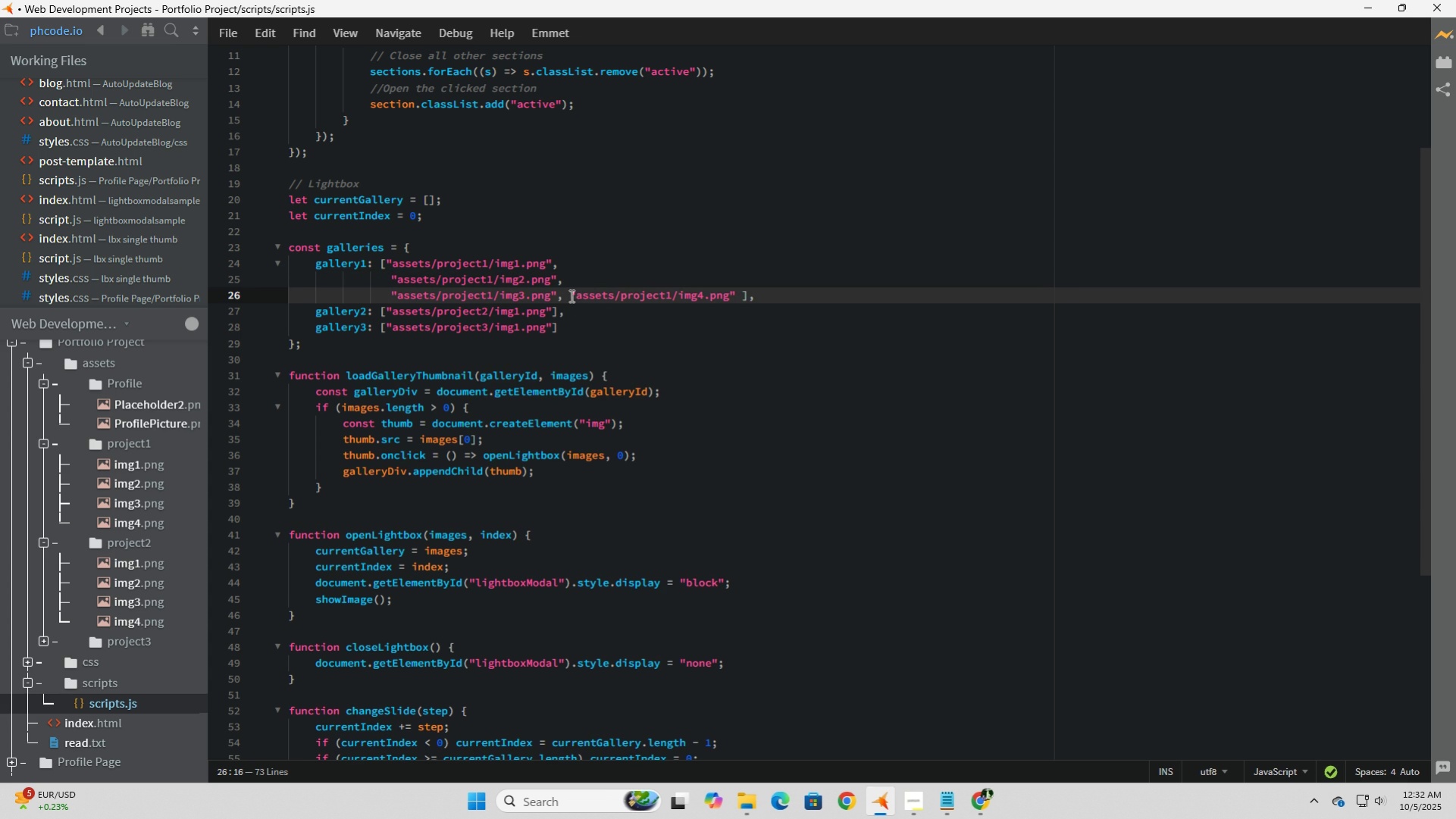 
left_click([570, 295])
 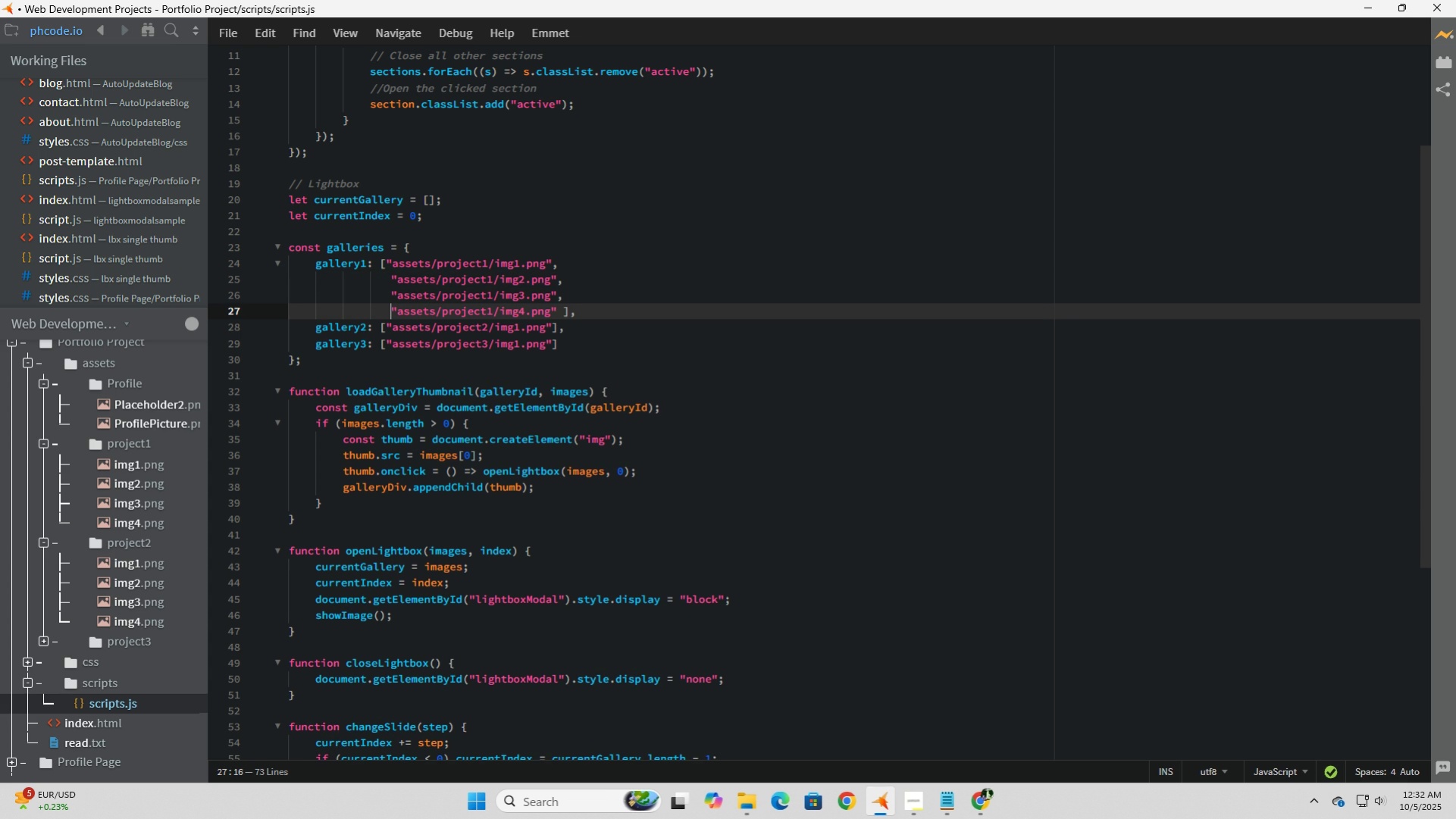 
key(Enter)
 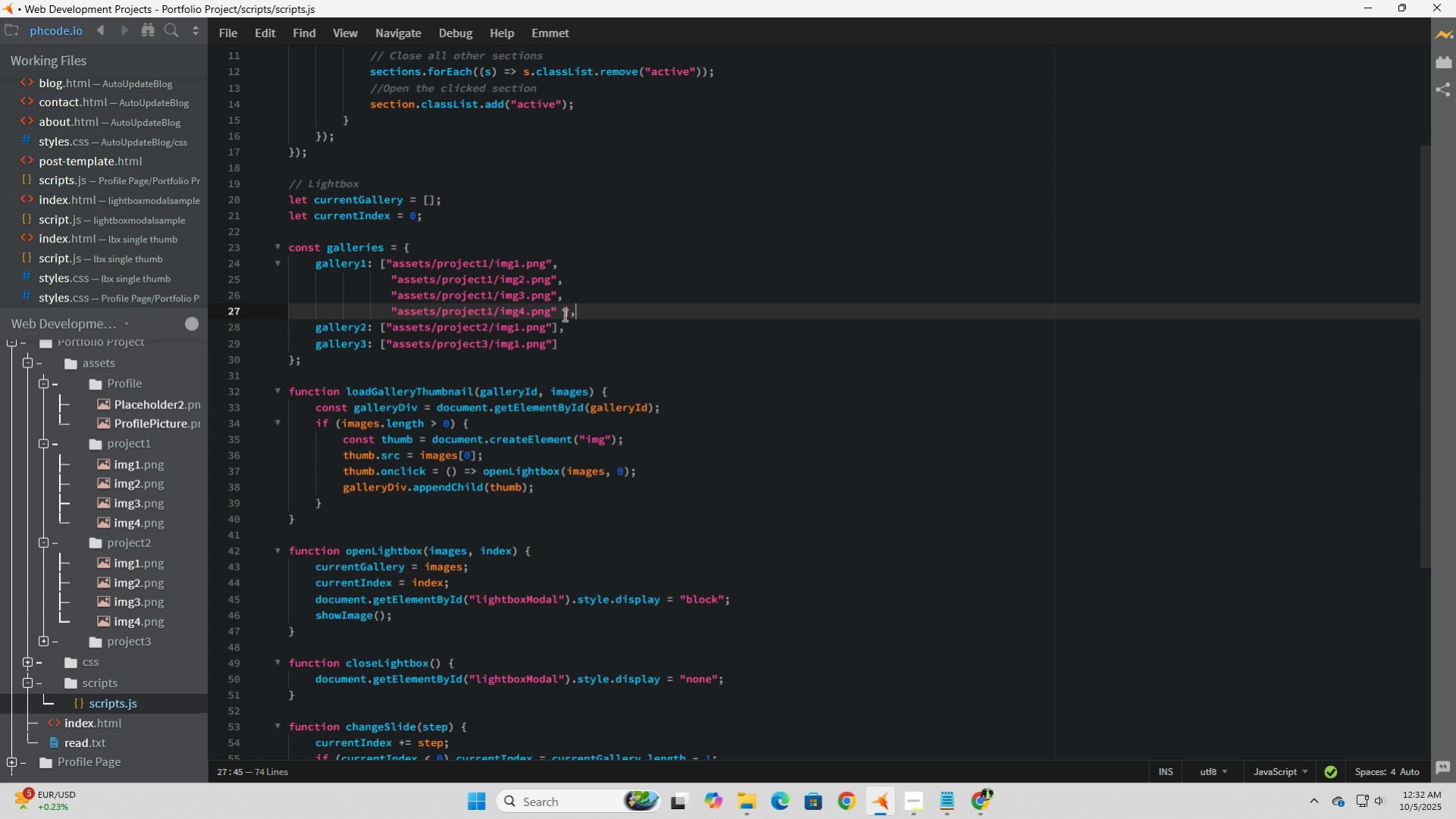 
left_click([564, 317])
 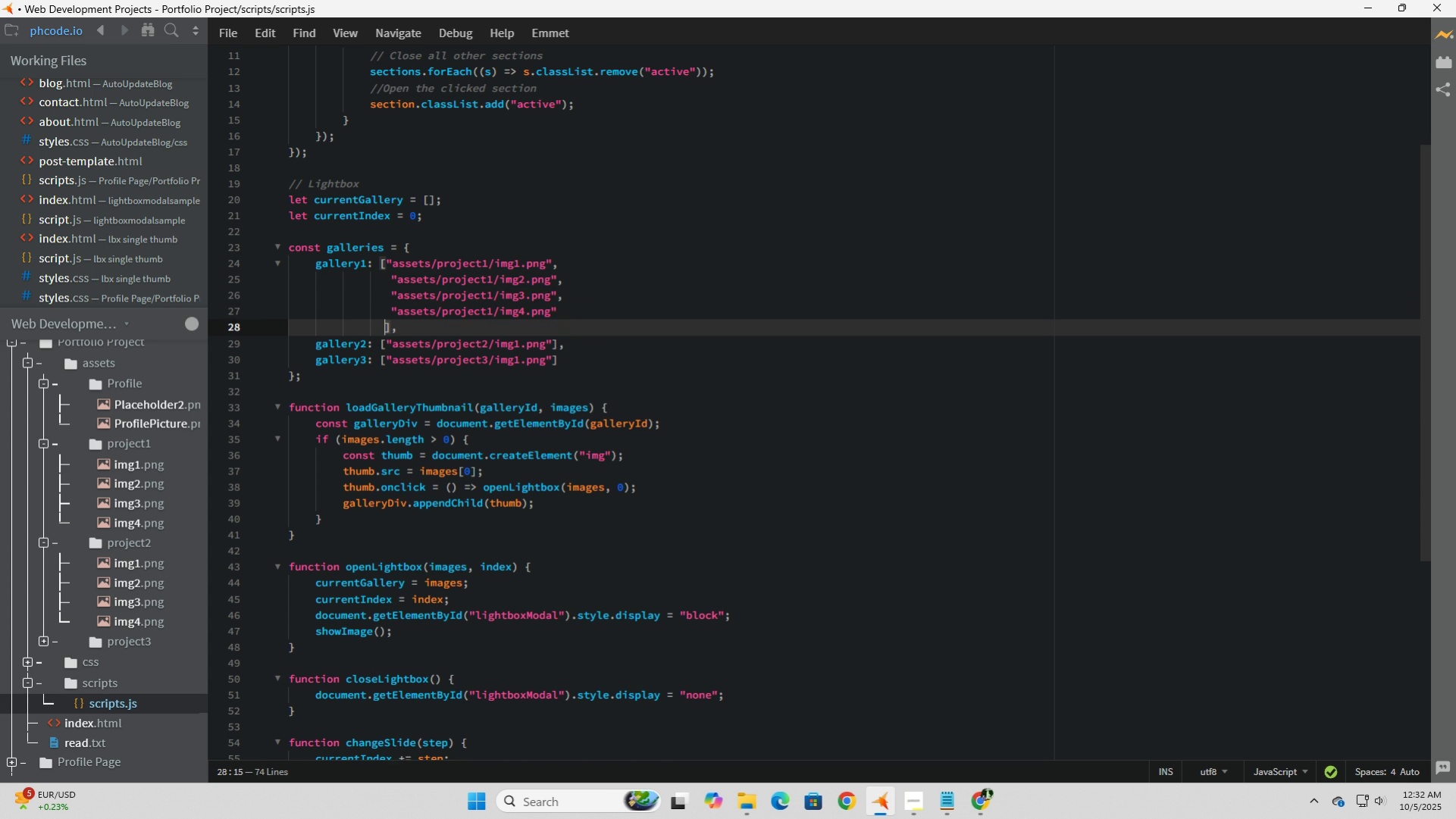 
key(Enter)
 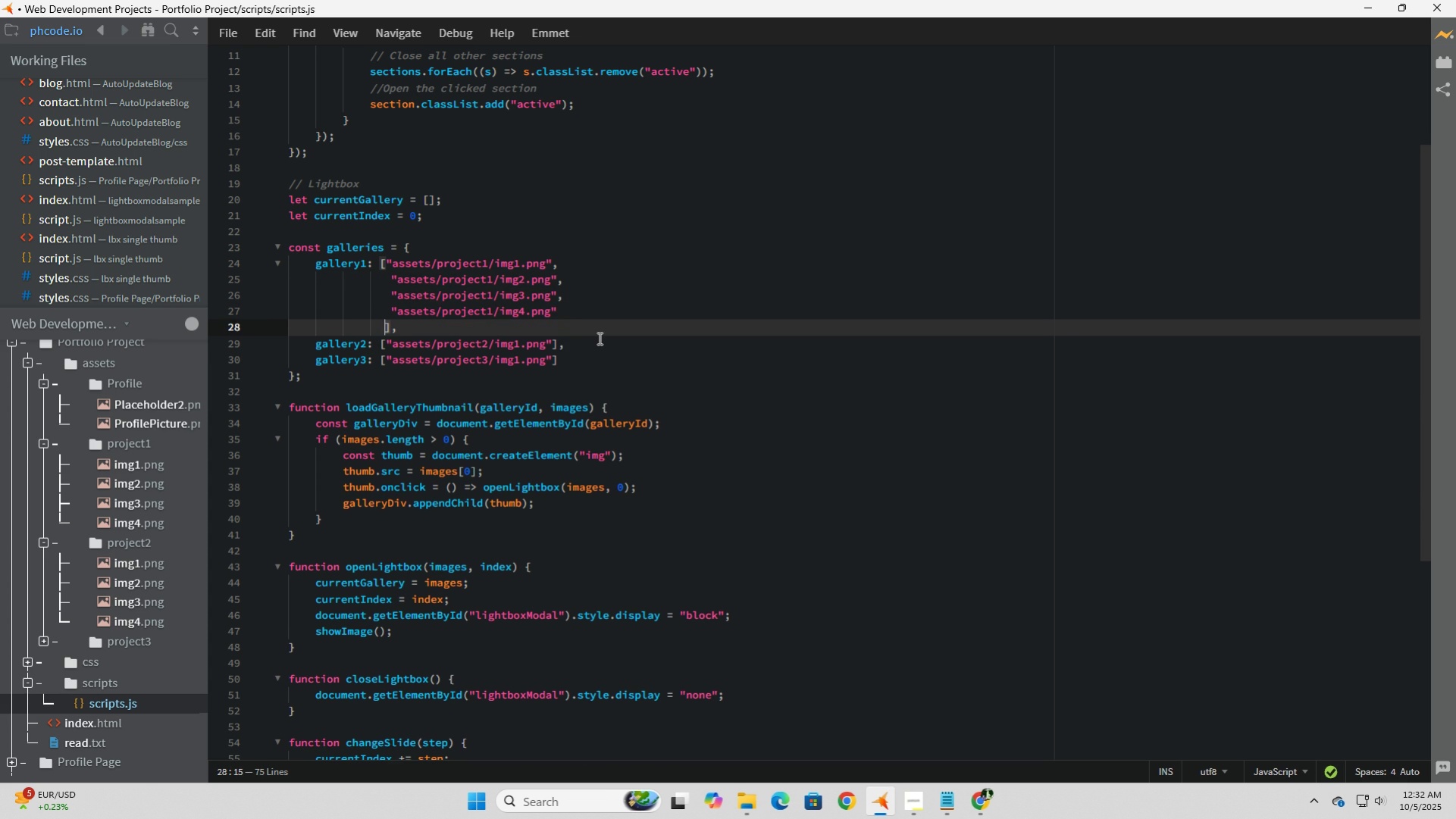 
left_click([603, 338])
 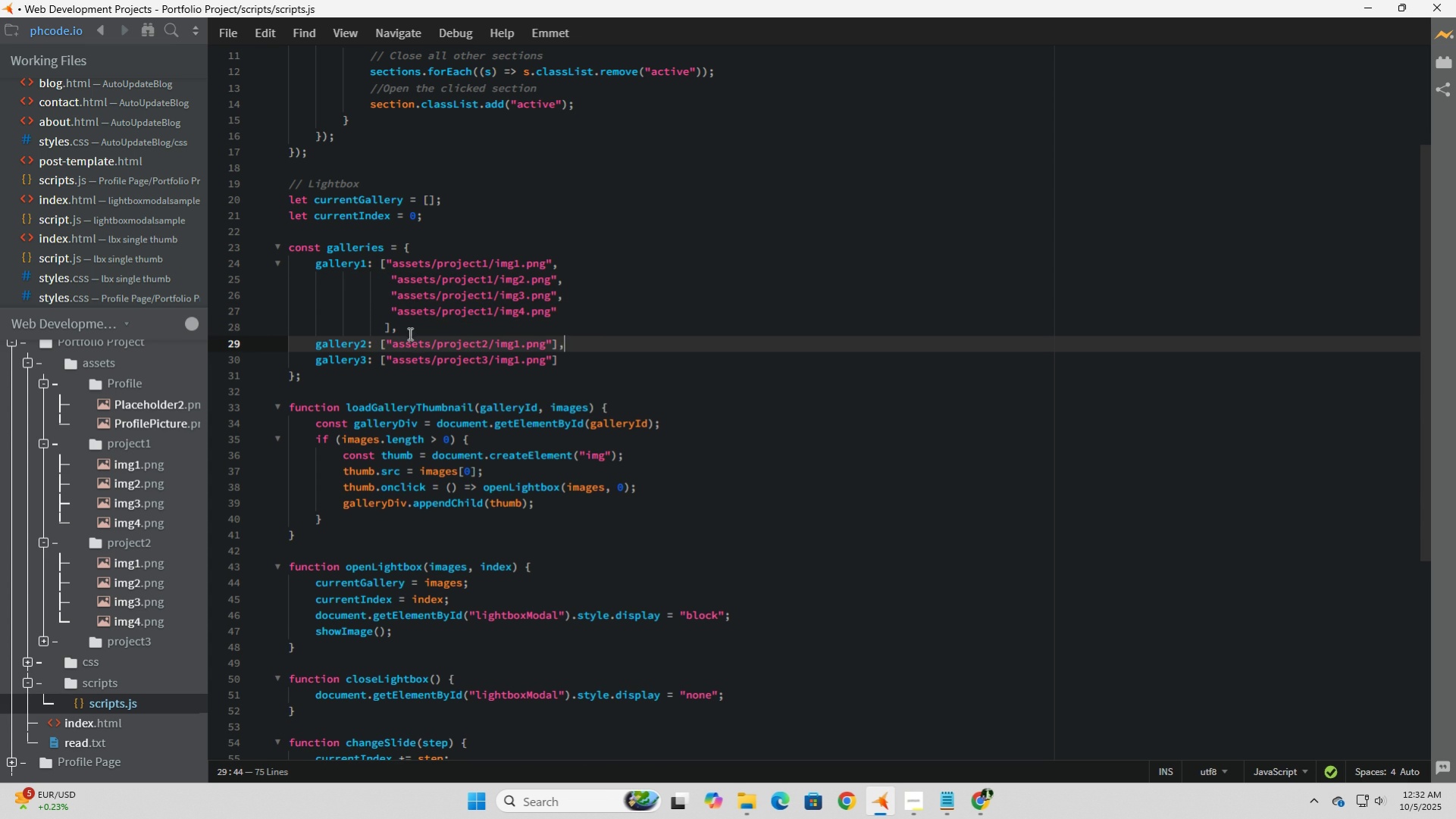 
left_click([388, 328])